 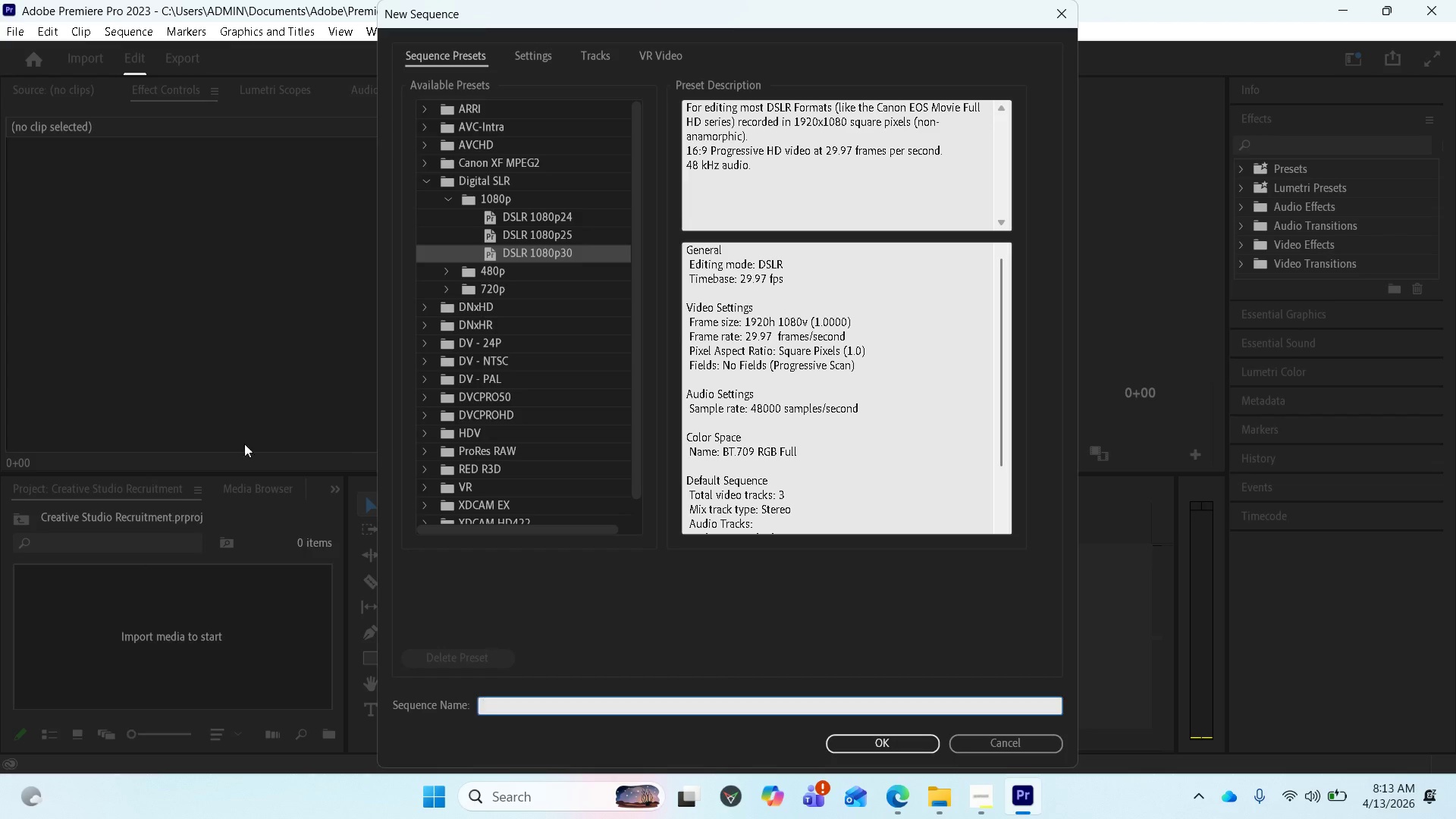 
left_click([500, 703])
 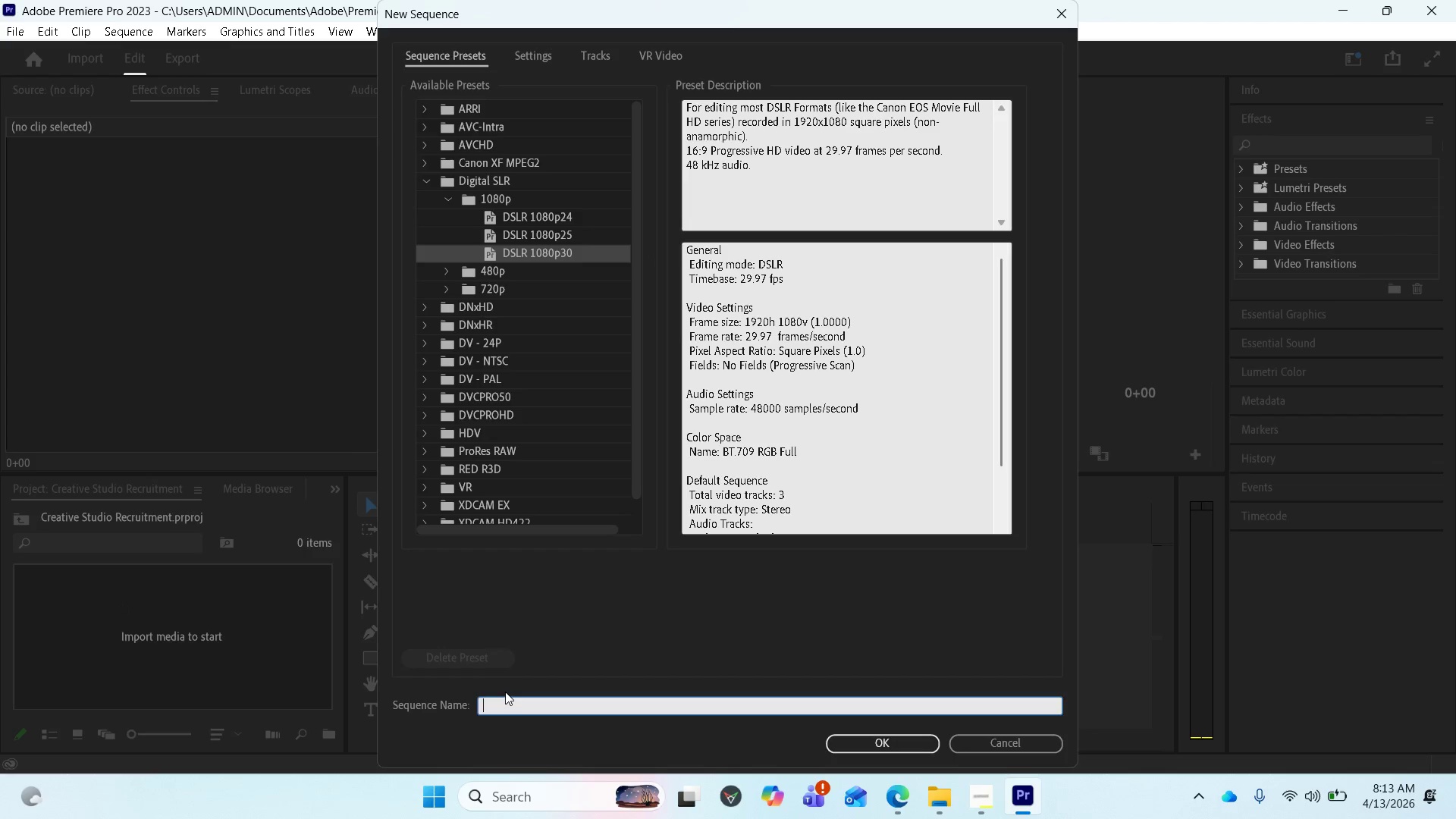 
key(Control+V)
 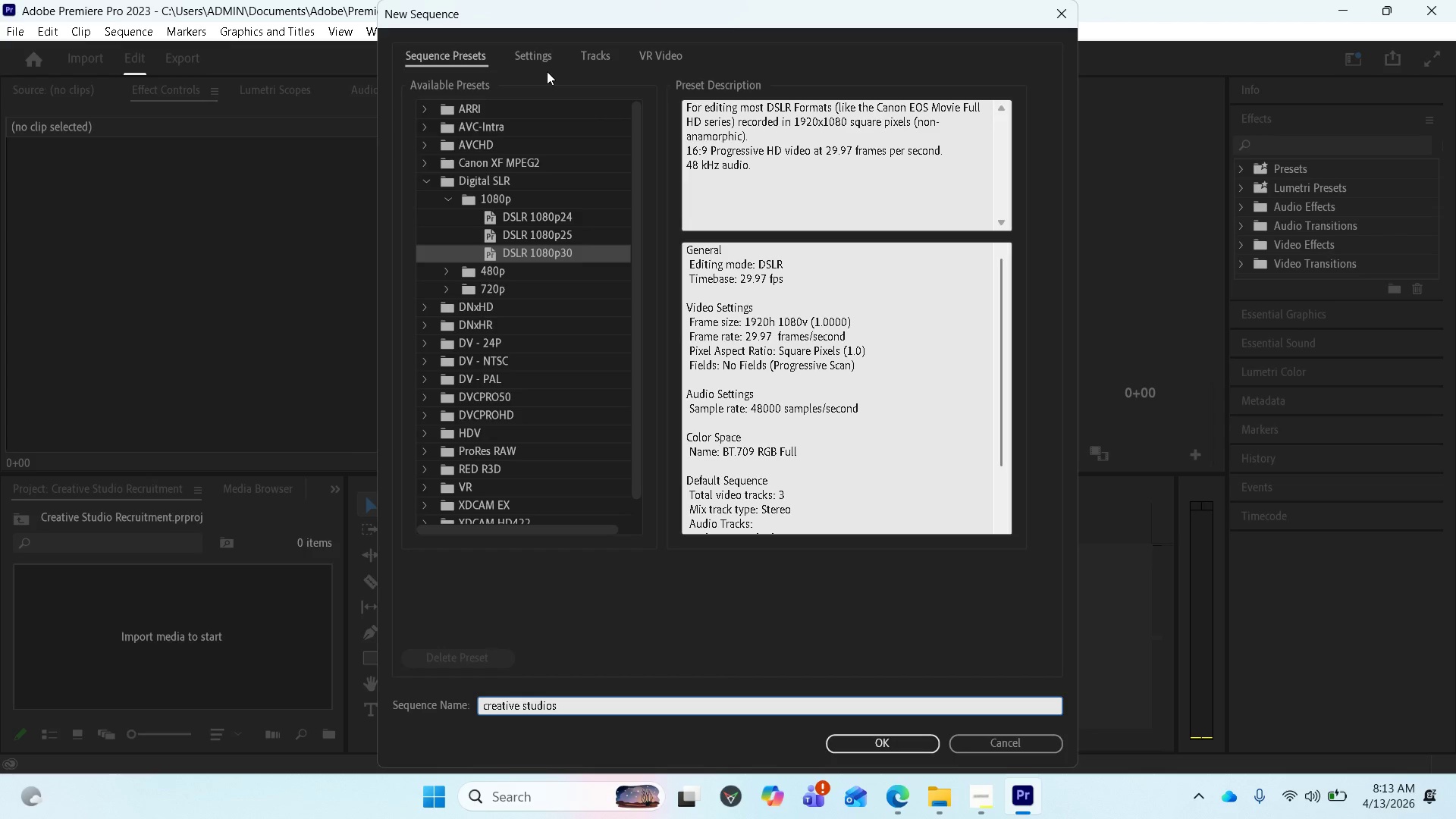 
left_click([537, 60])
 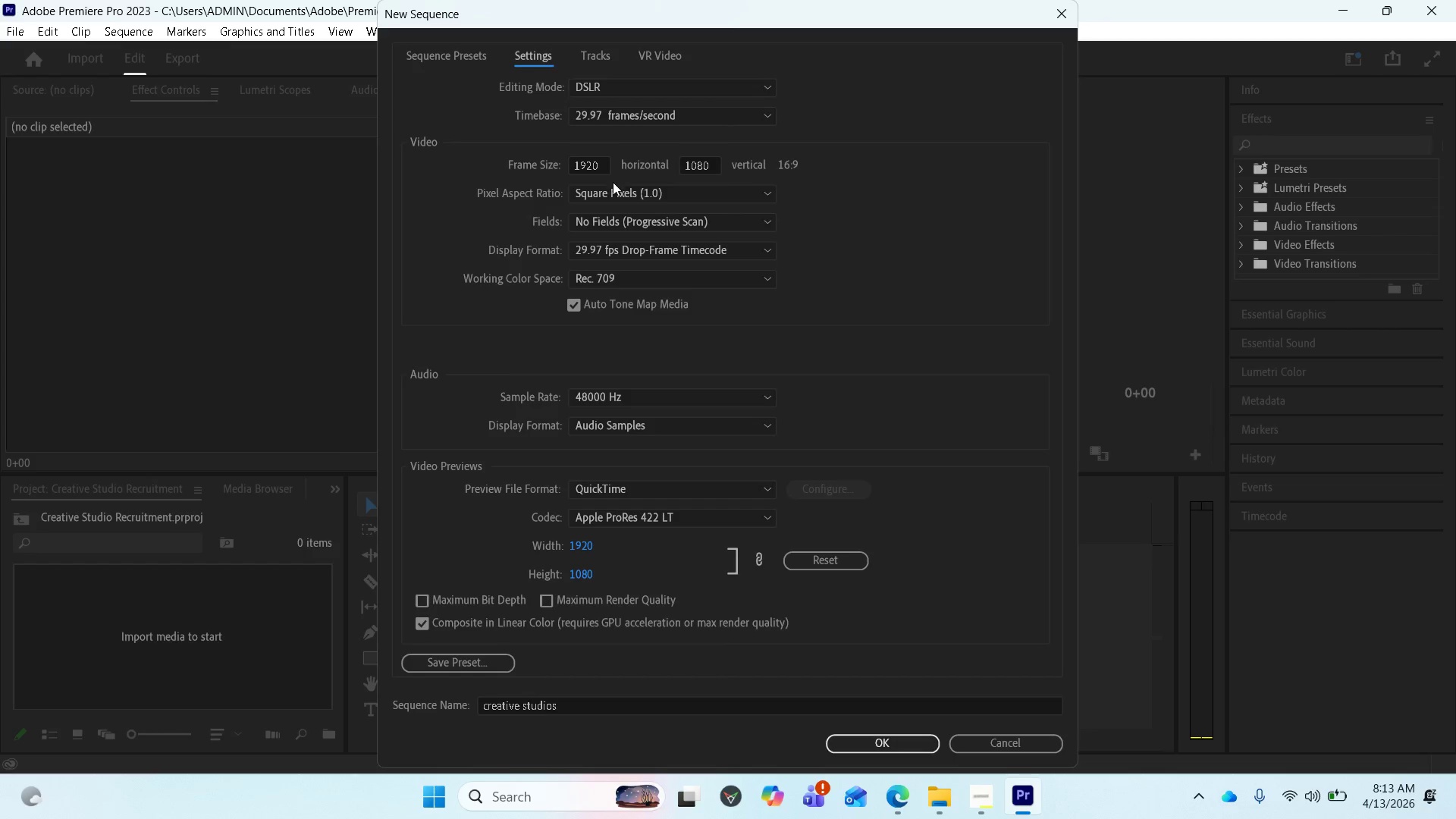 
left_click([593, 165])
 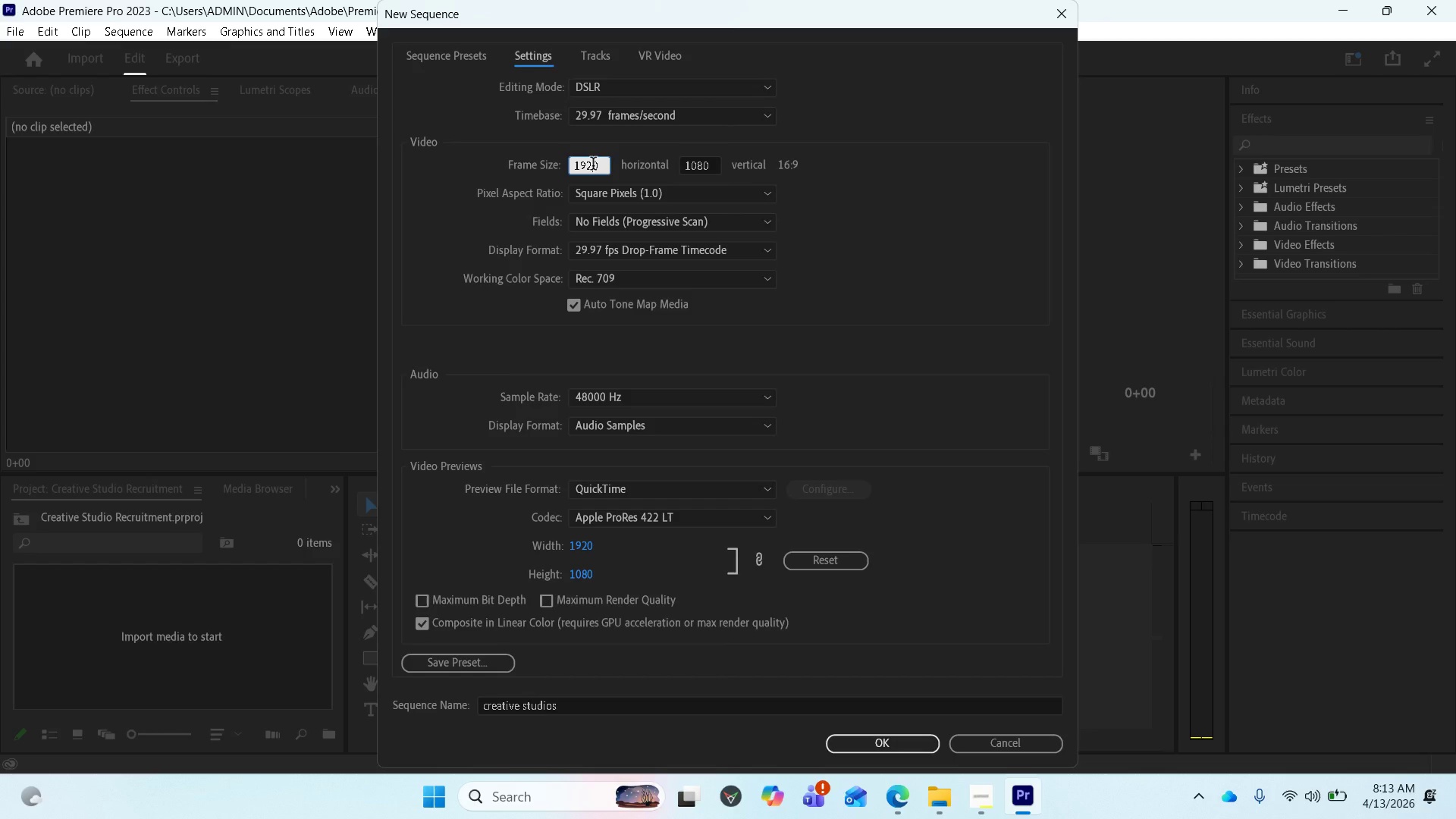 
key(ArrowRight)
 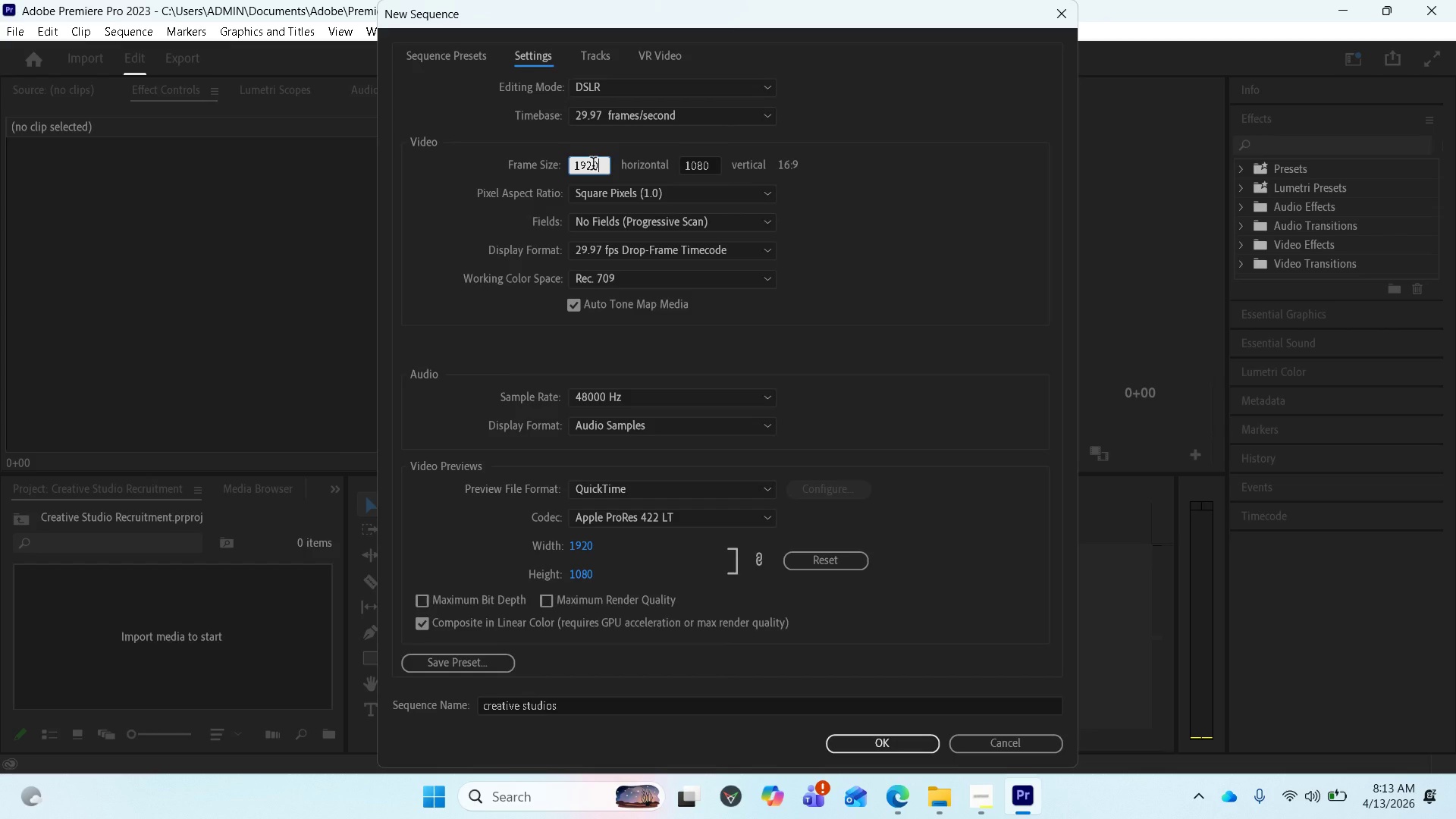 
key(ArrowRight)
 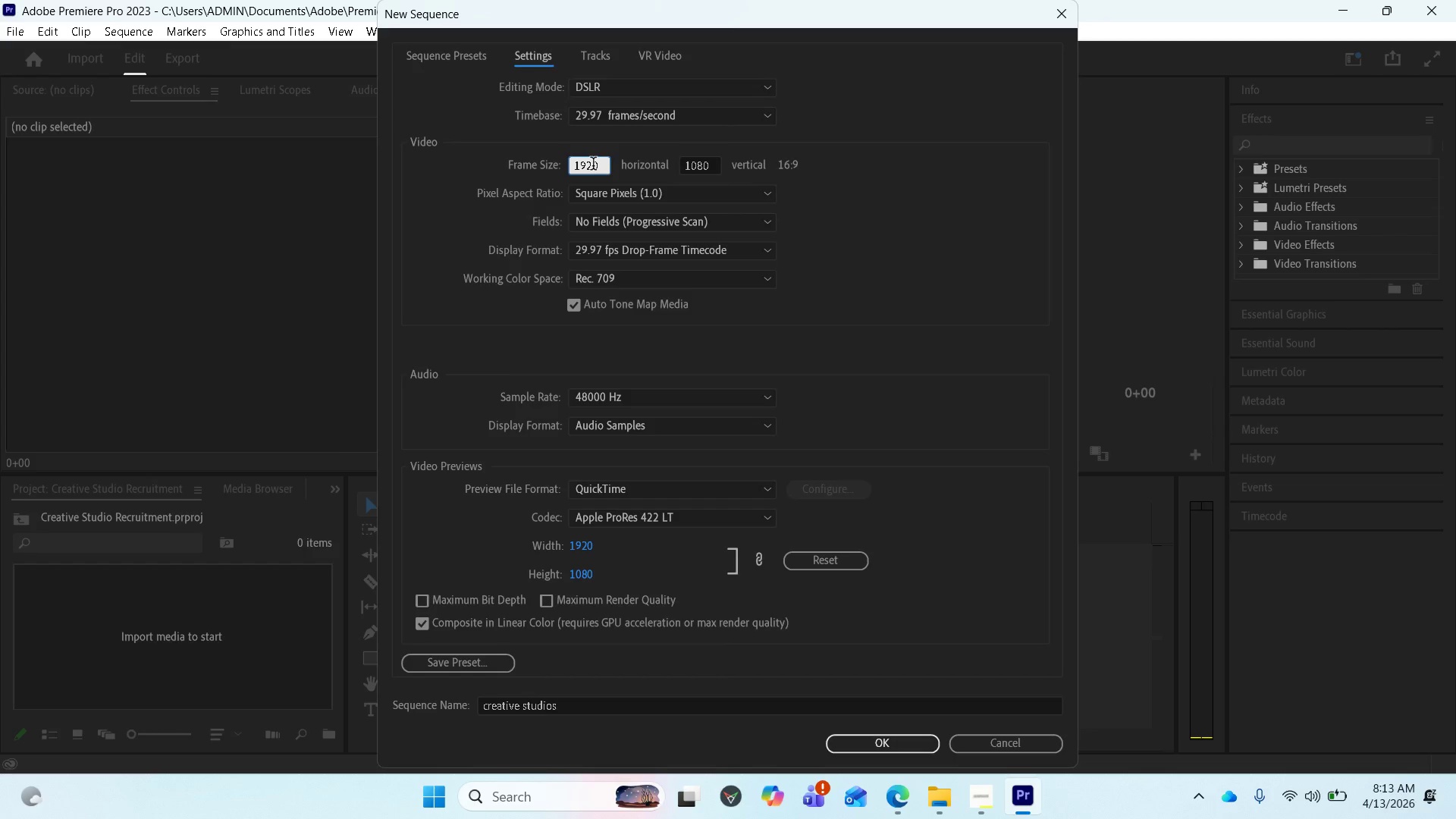 
key(Backspace)
 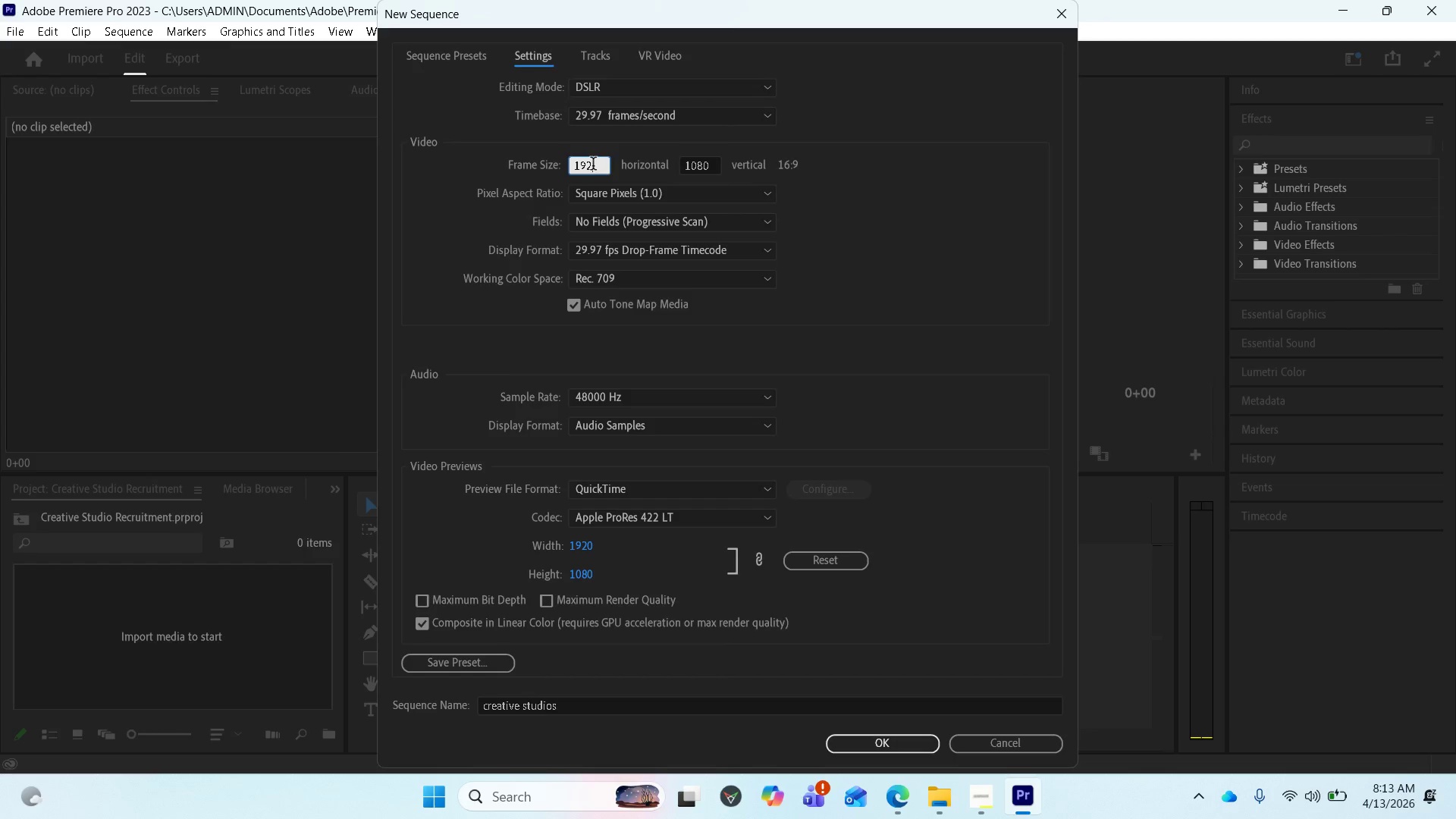 
key(Backspace)
 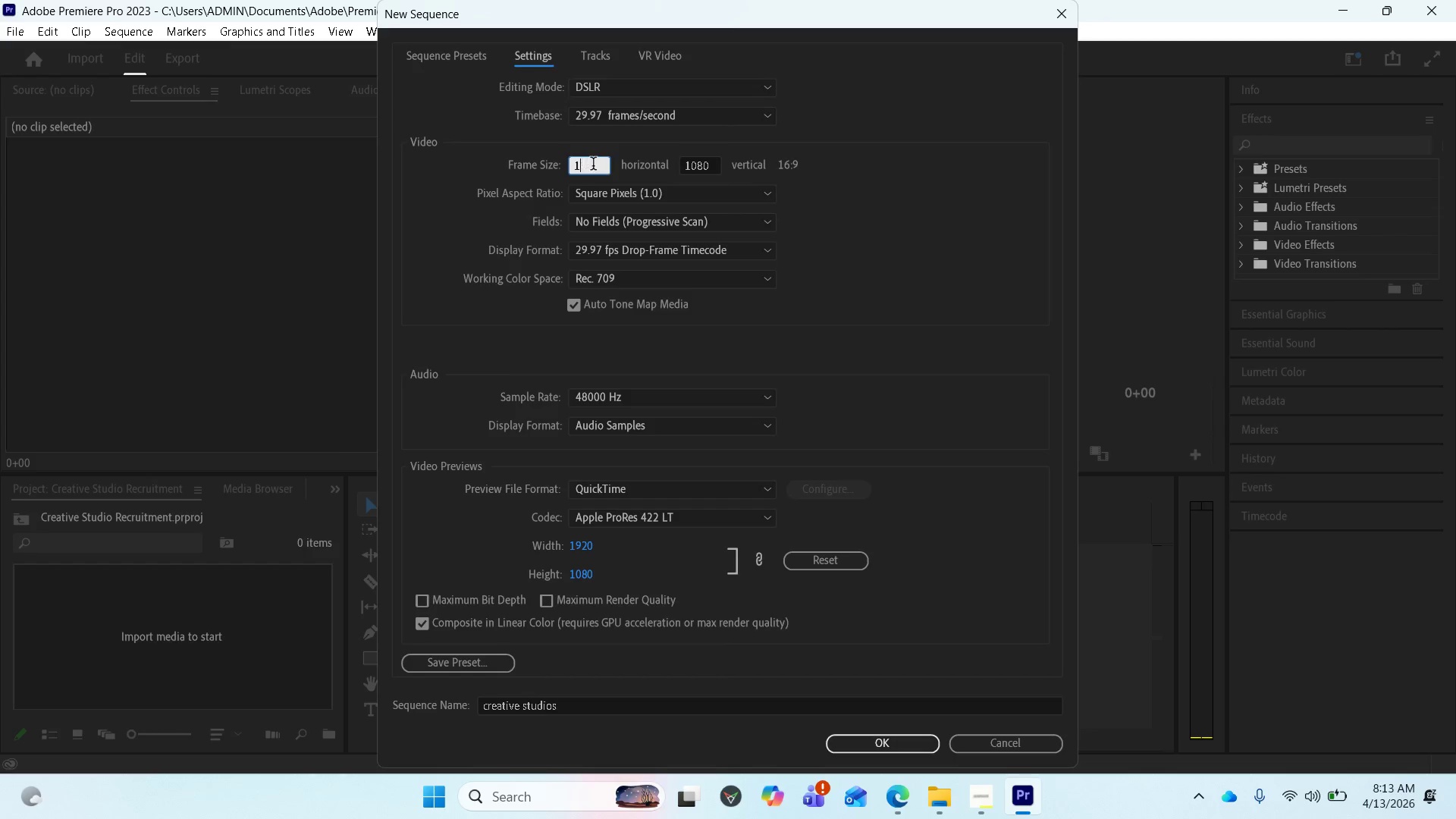 
key(Backspace)
 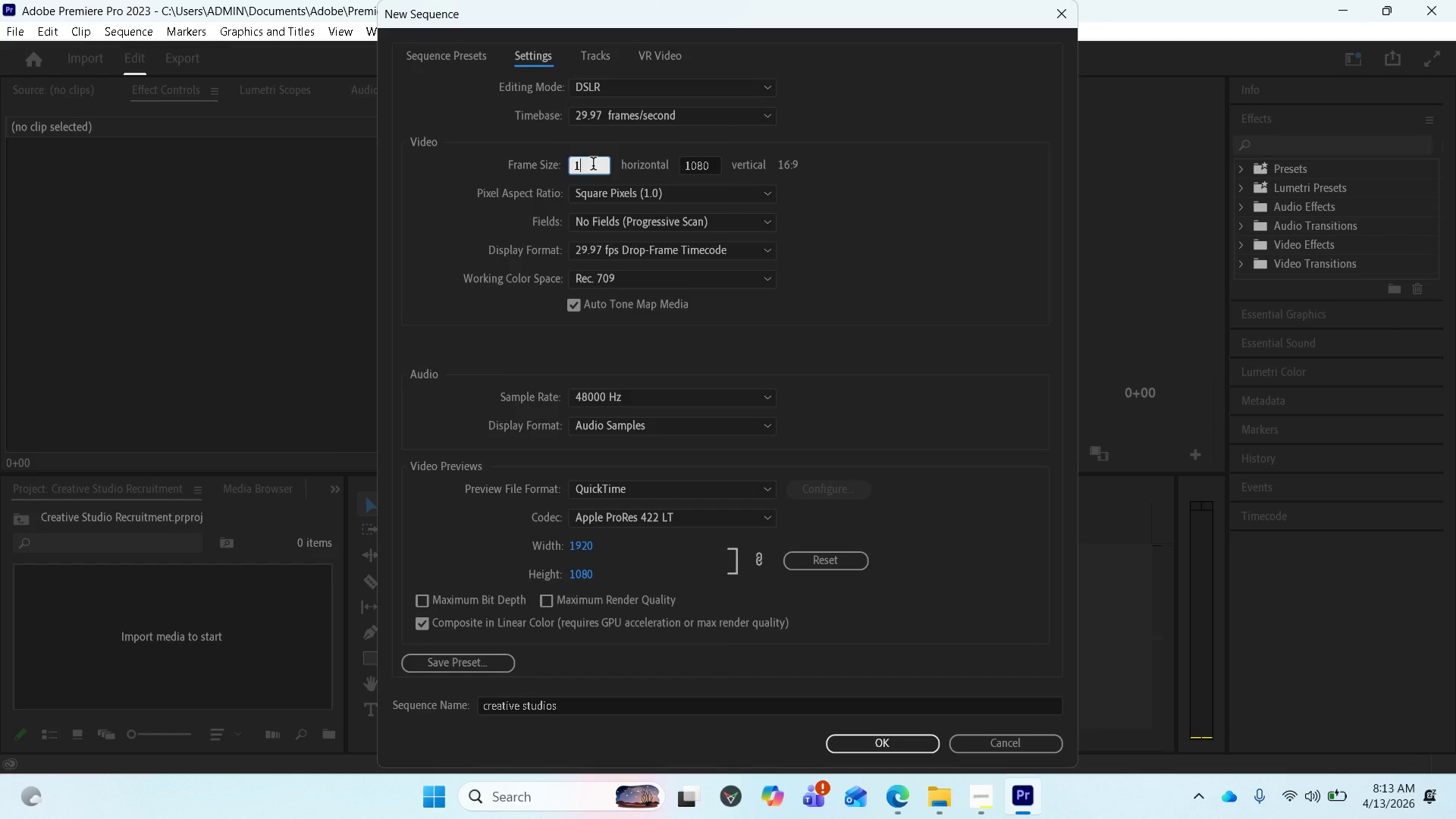 
key(0)
 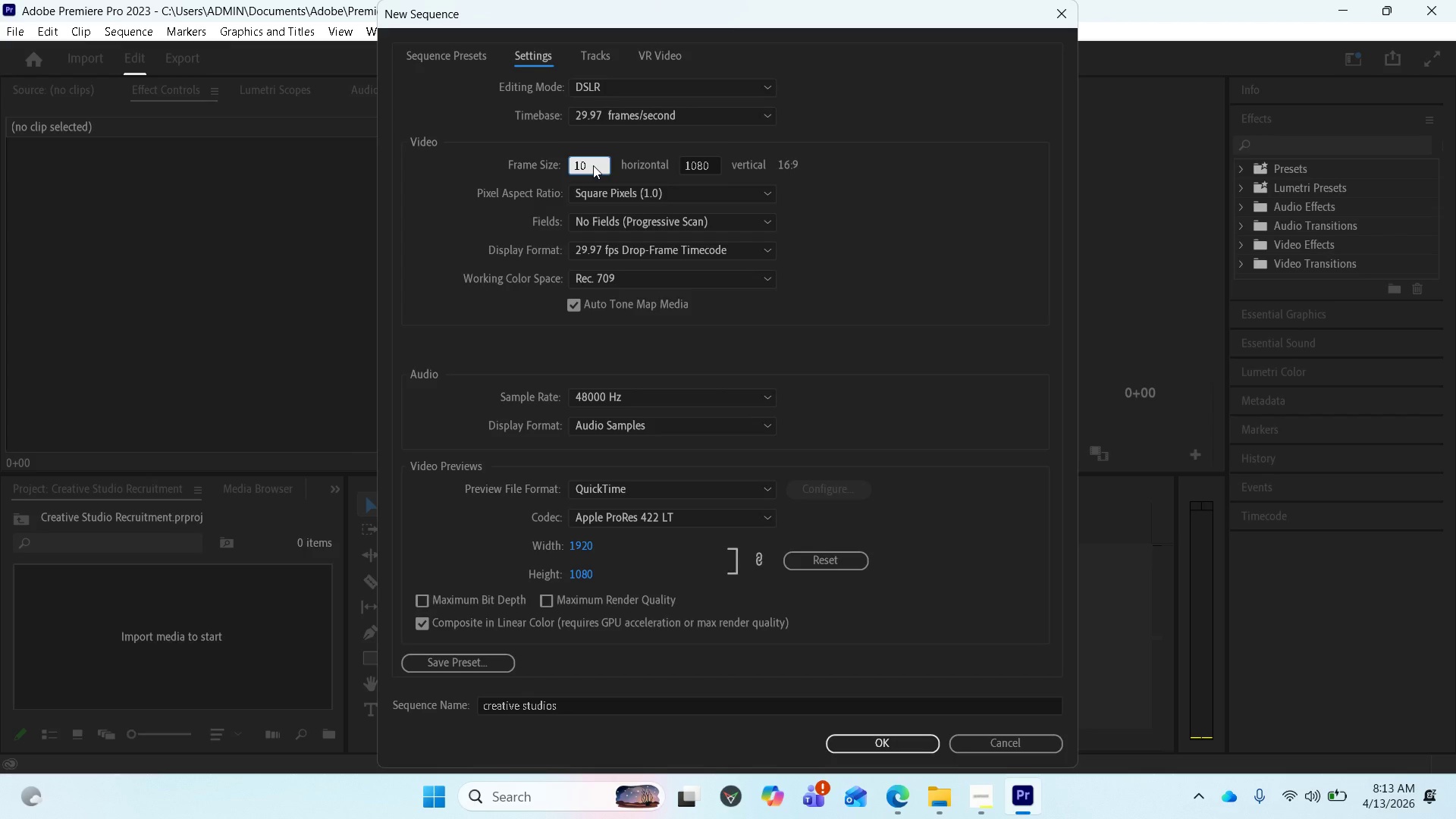 
type(80)
 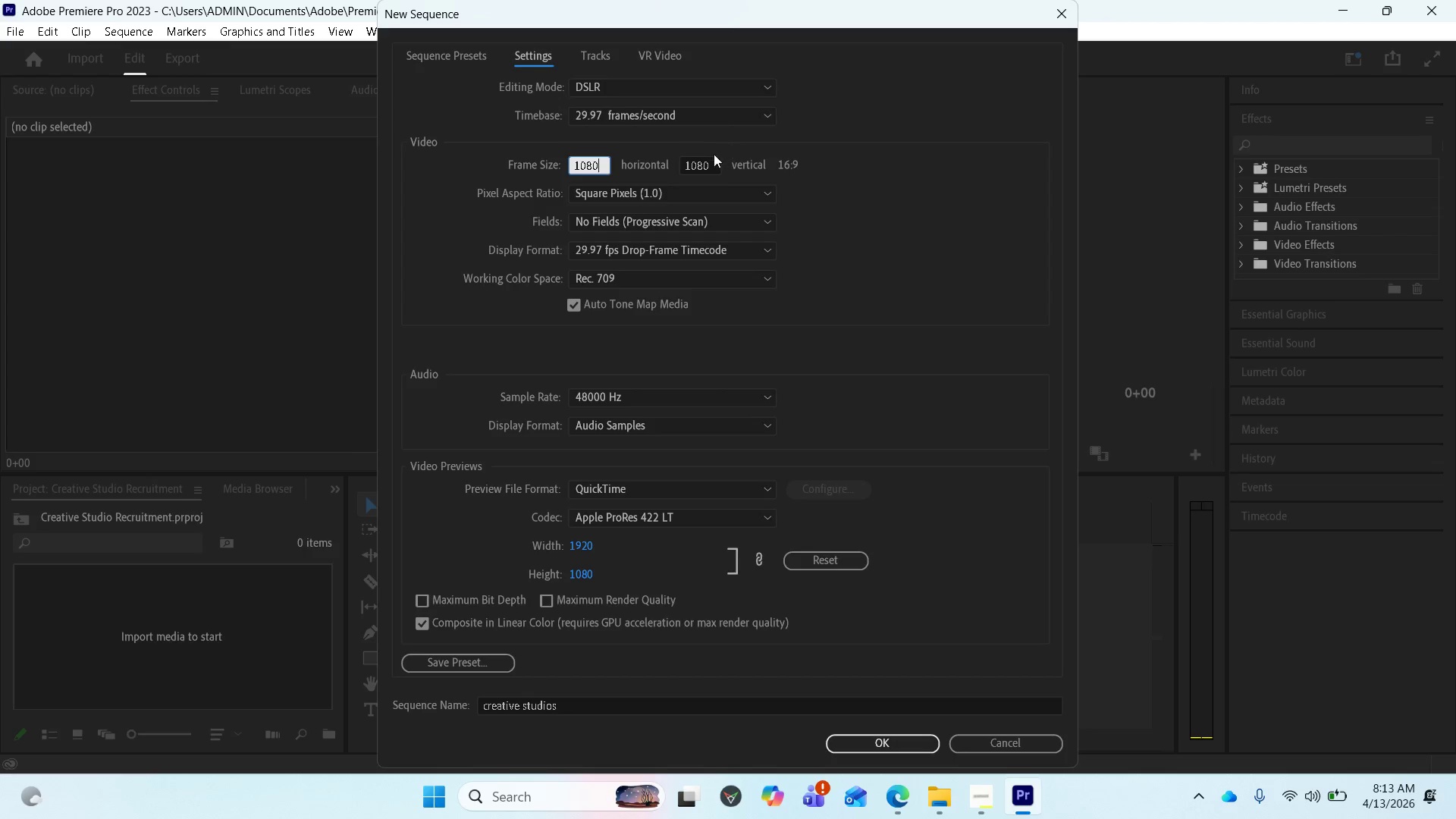 
left_click([706, 165])
 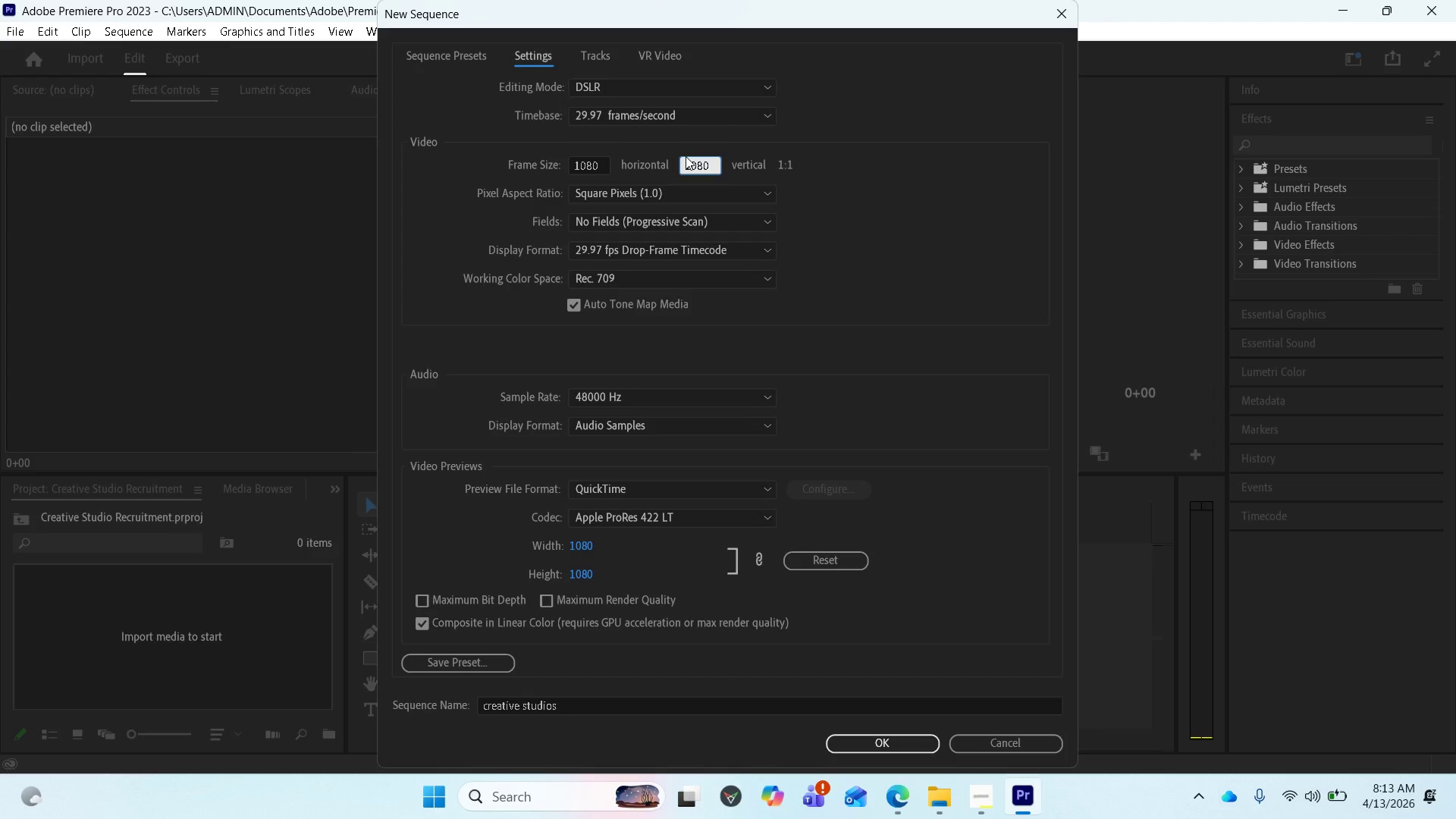 
key(Backspace)
key(Backspace)
key(Backspace)
type(920)
 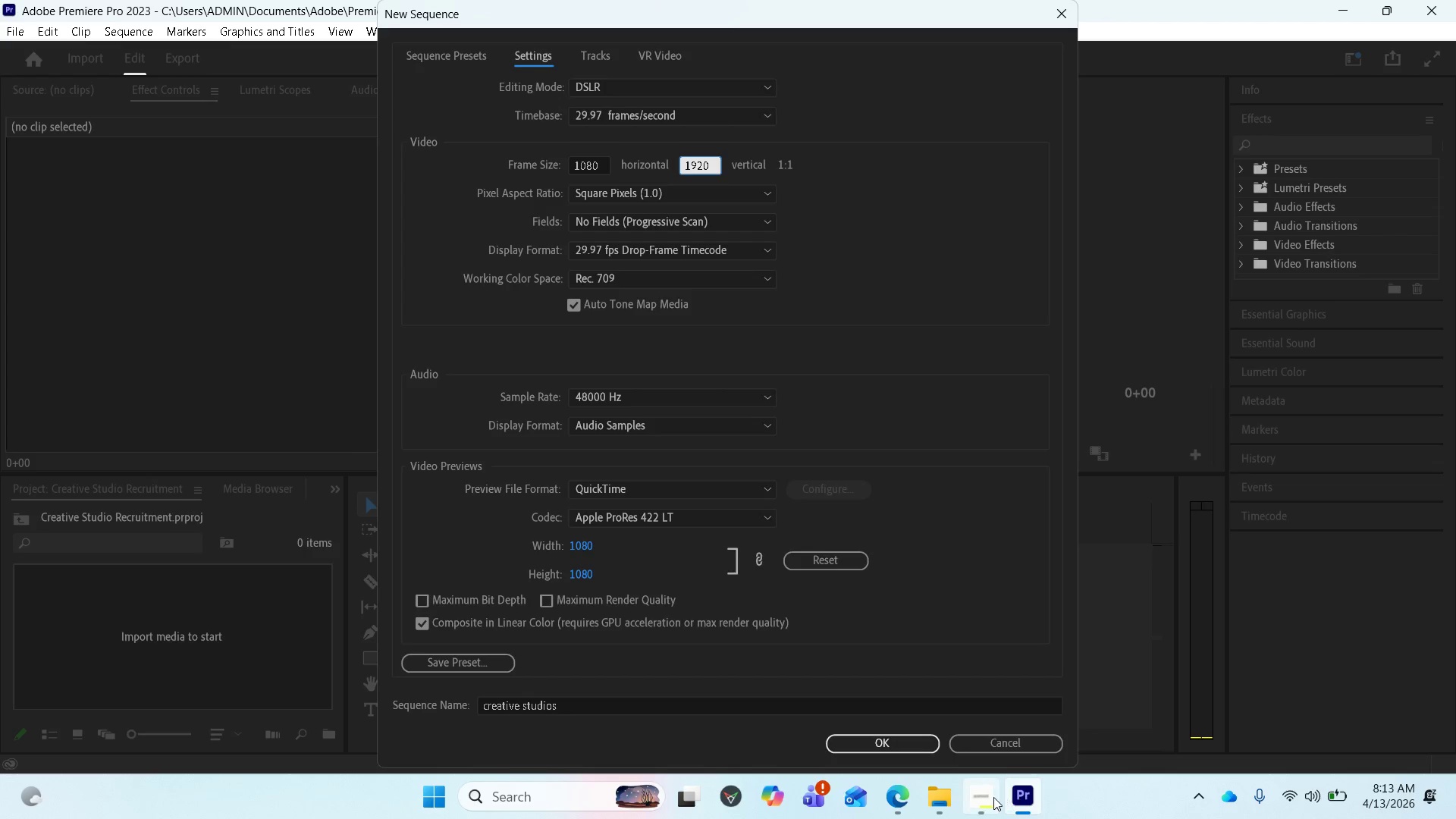 
left_click([985, 797])